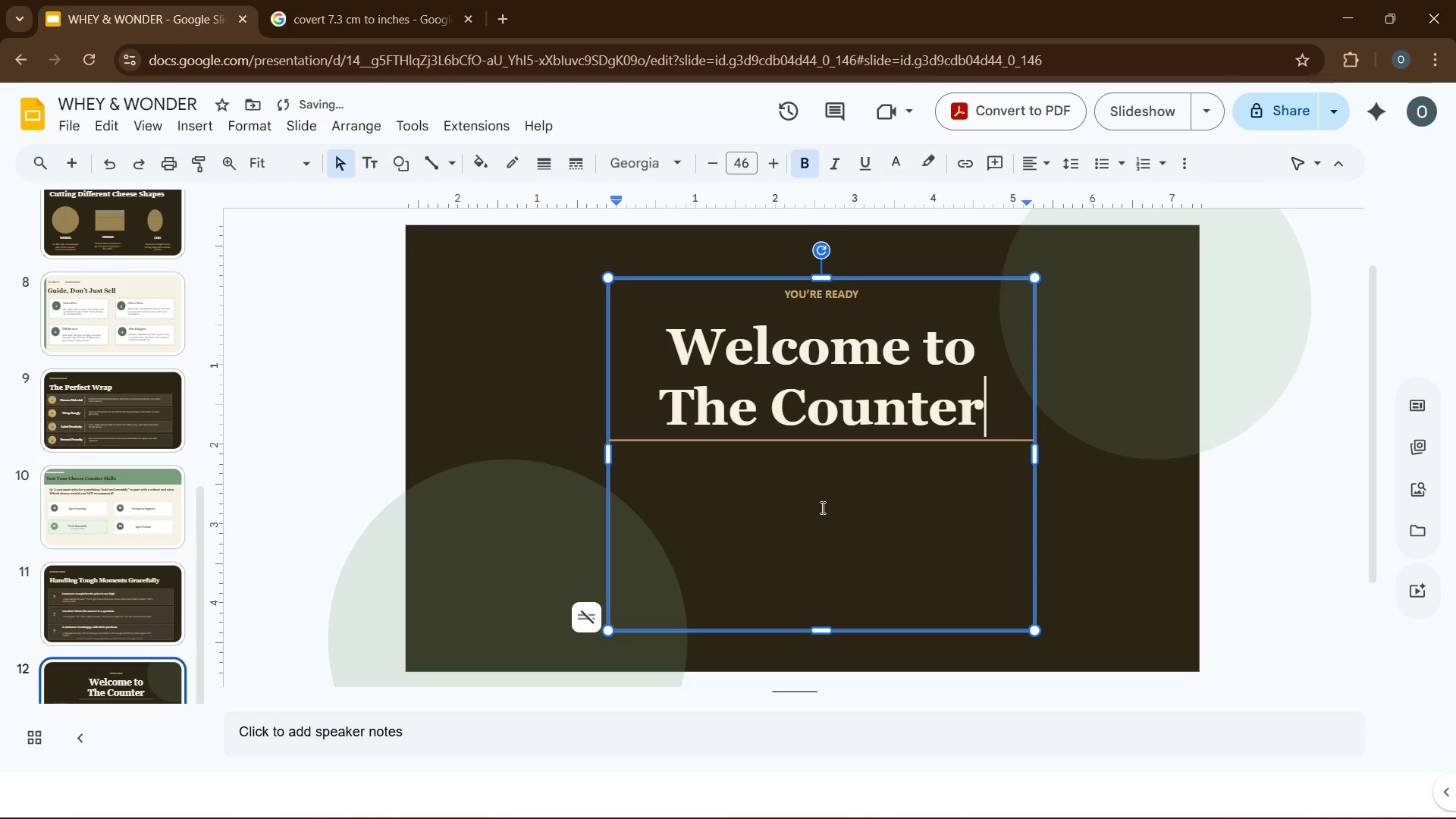 
key(Enter)
 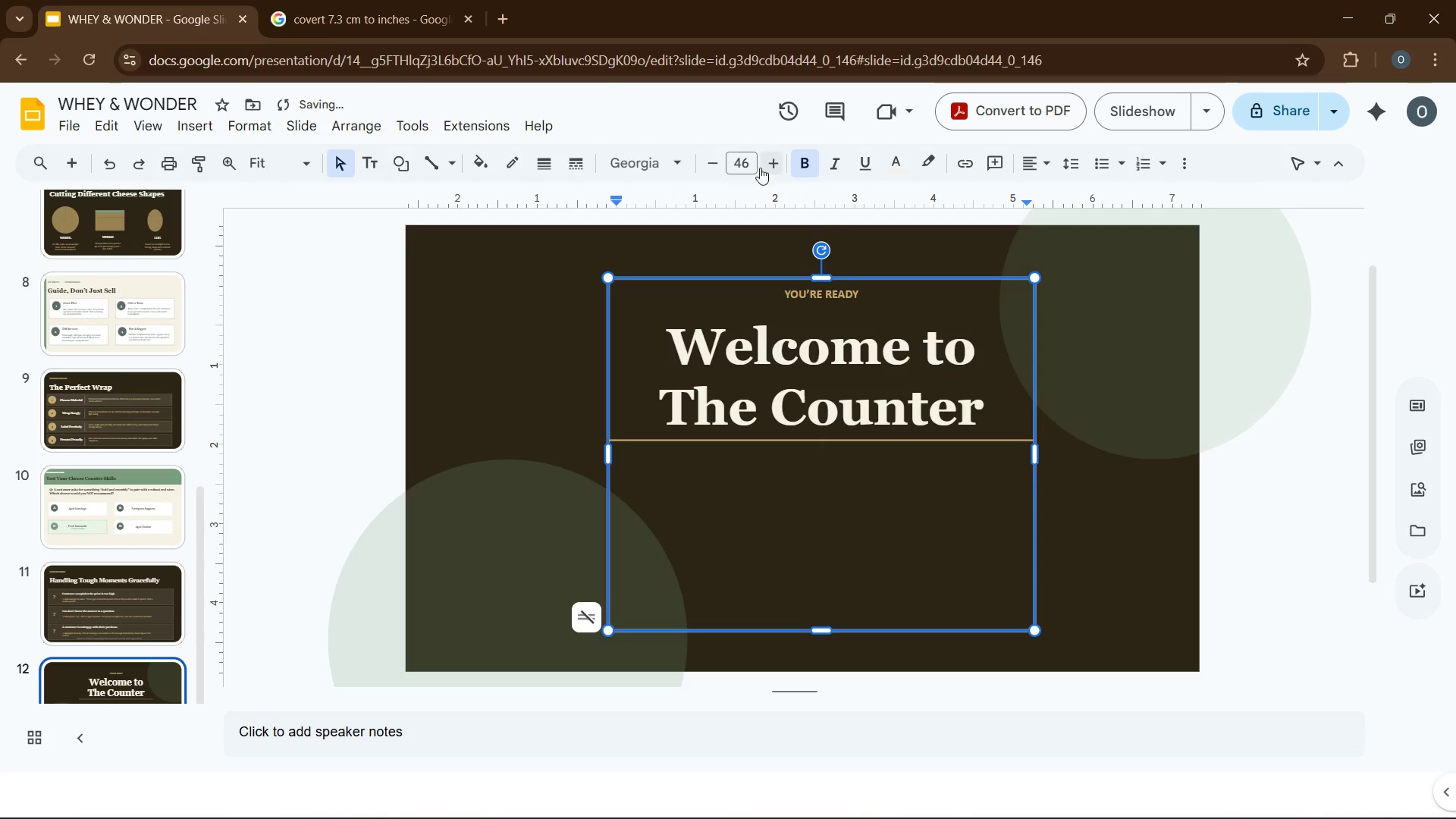 
left_click([688, 167])
 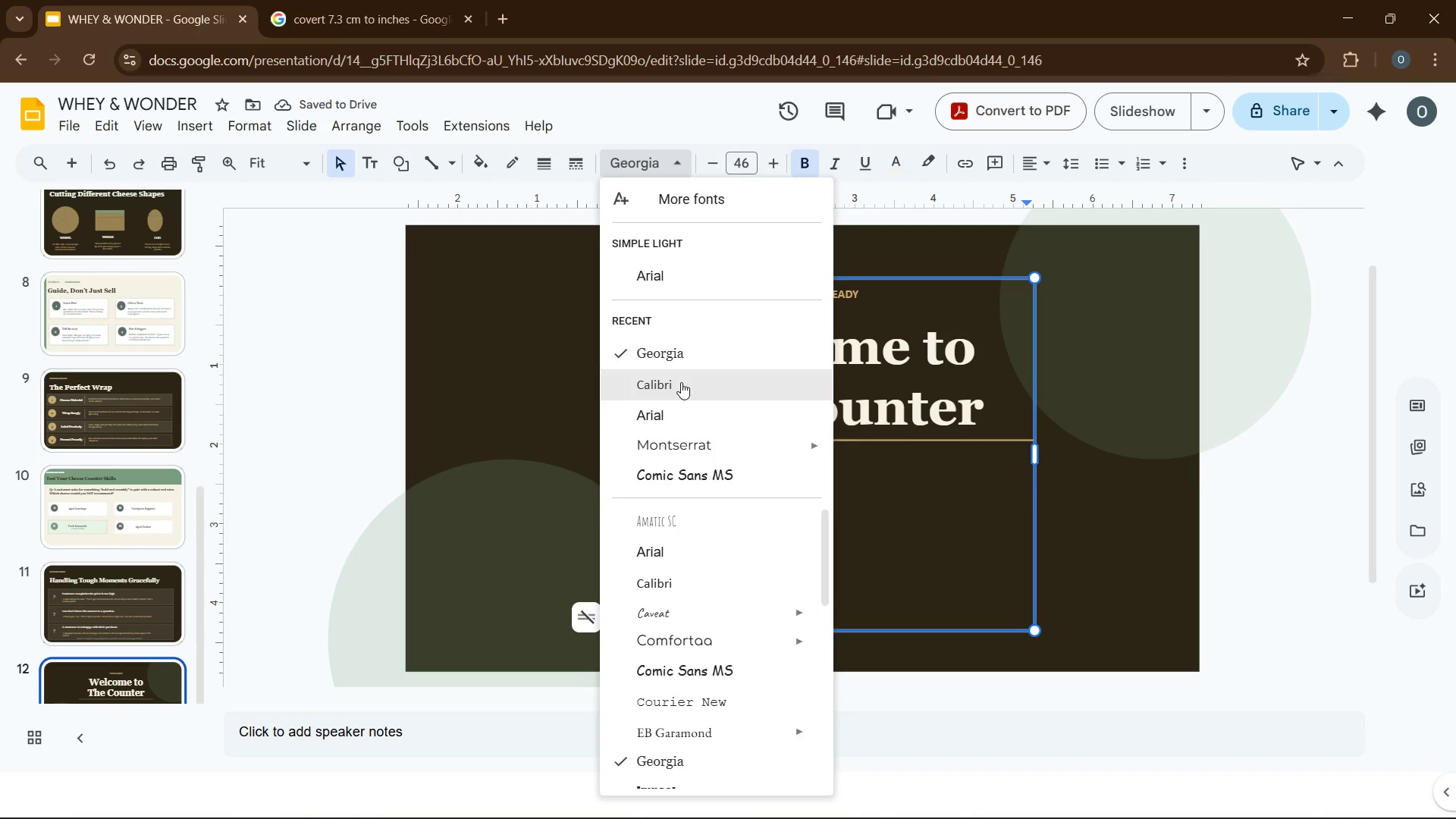 
left_click([681, 382])
 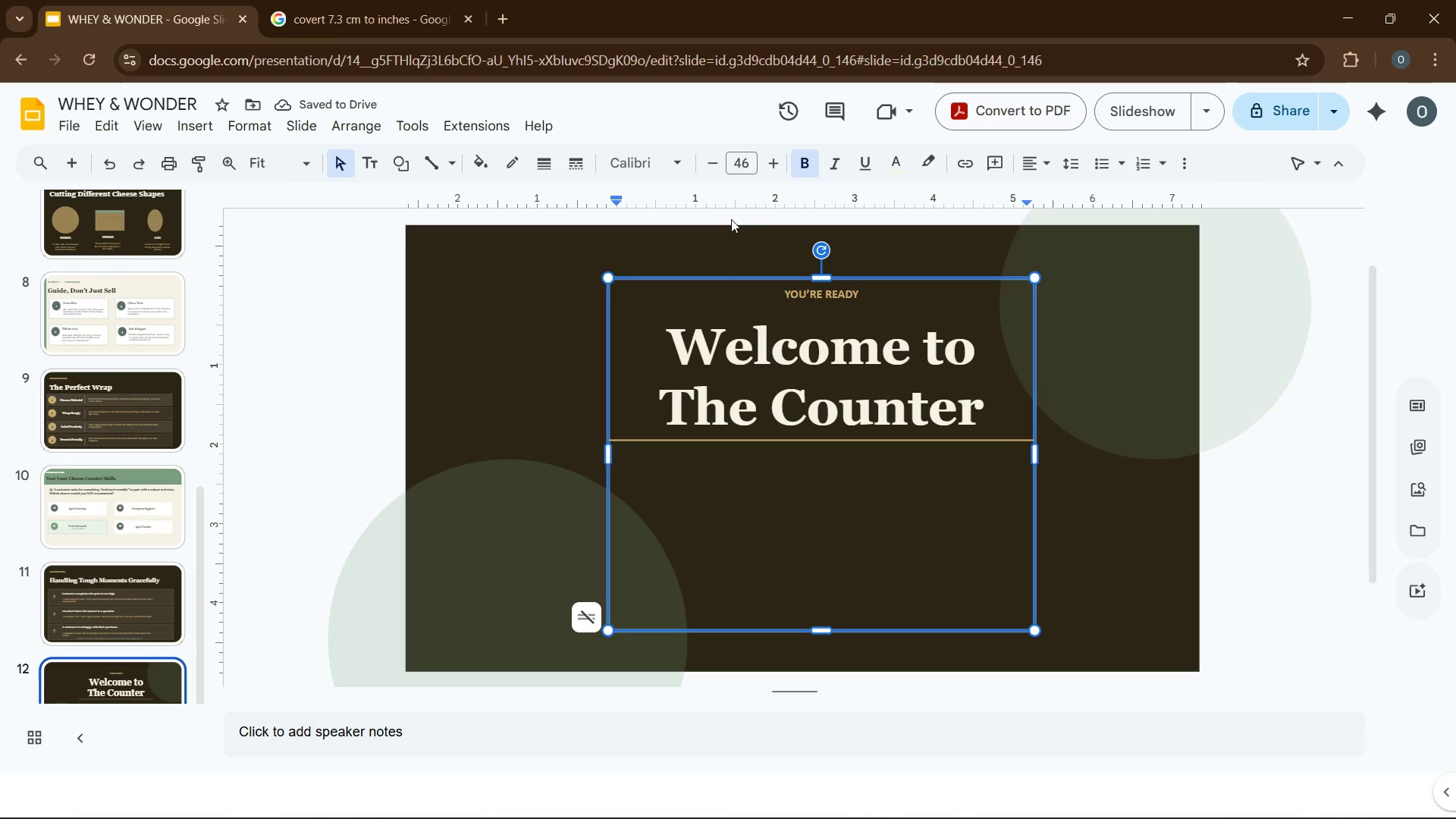 
left_click([733, 159])
 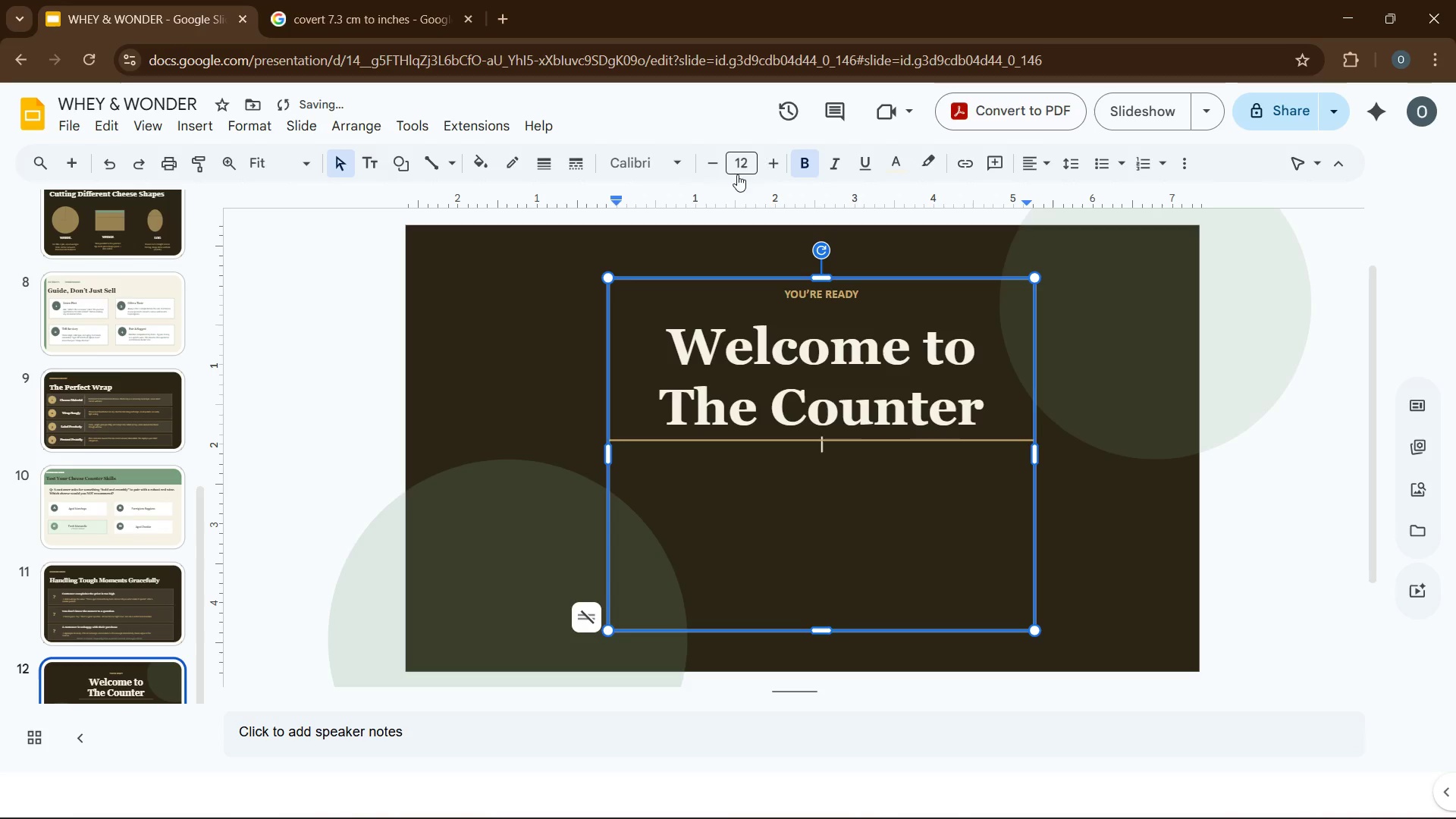 
left_click([779, 164])
 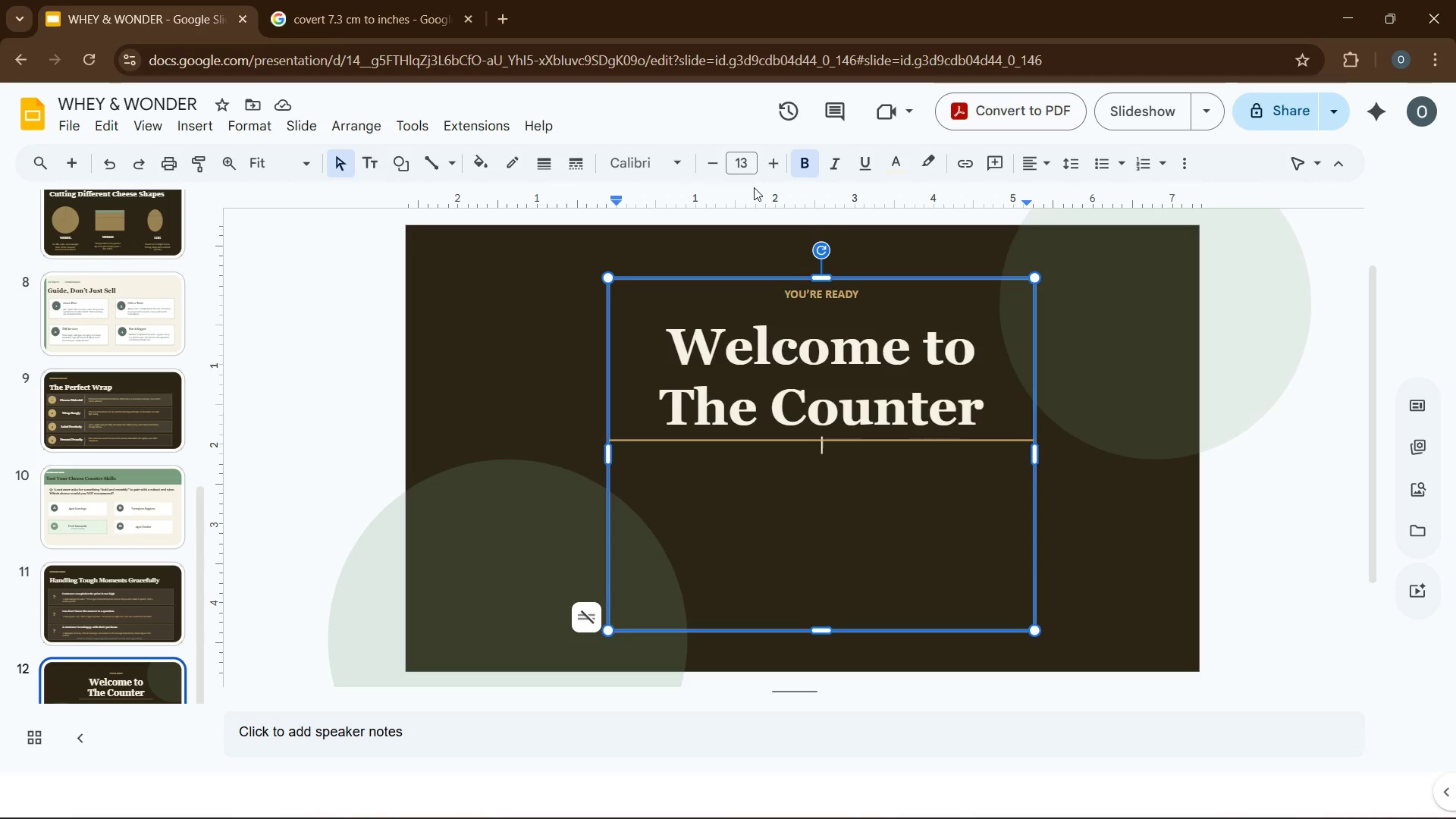 
wait(11.36)
 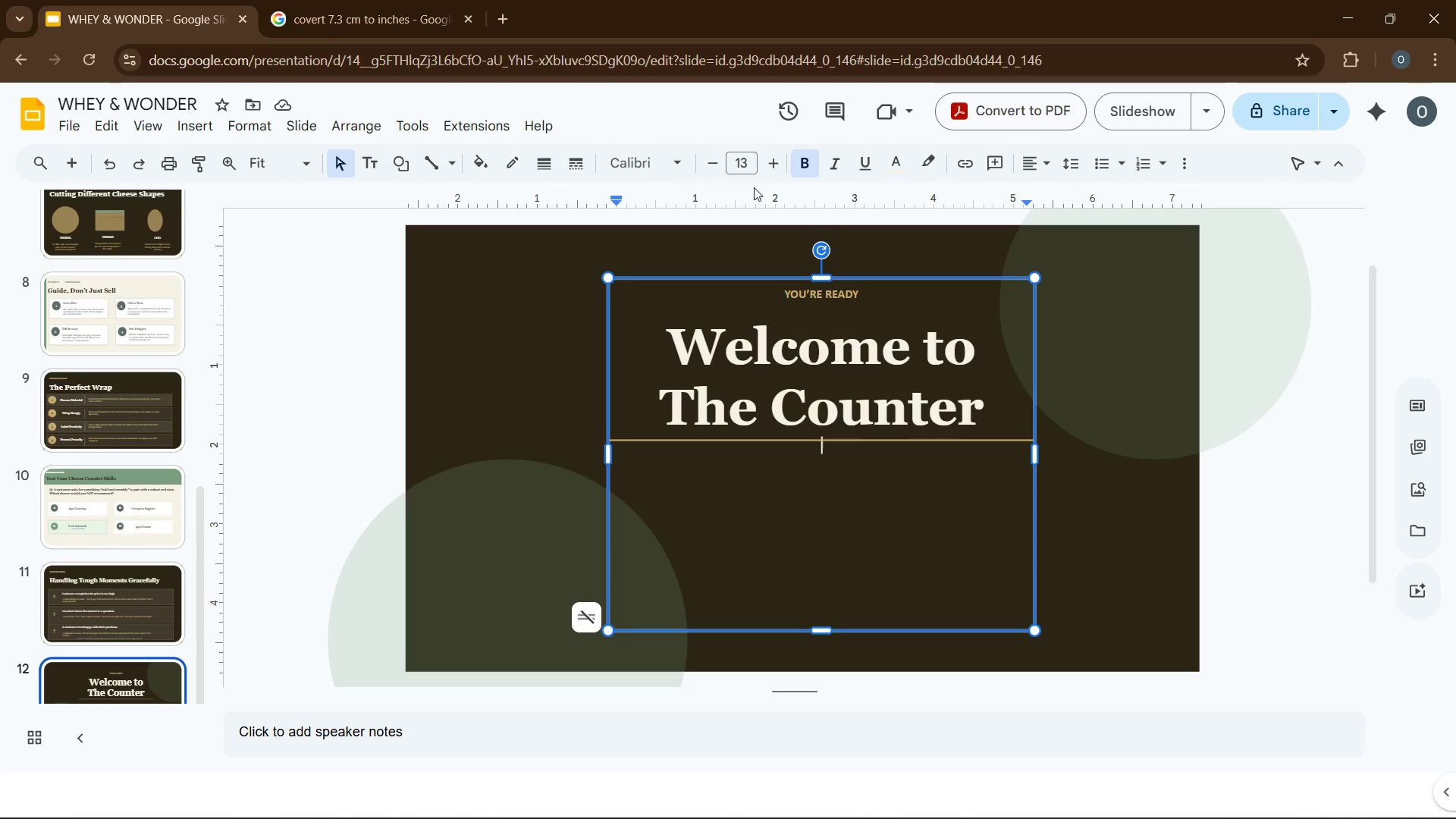 
left_click([903, 164])
 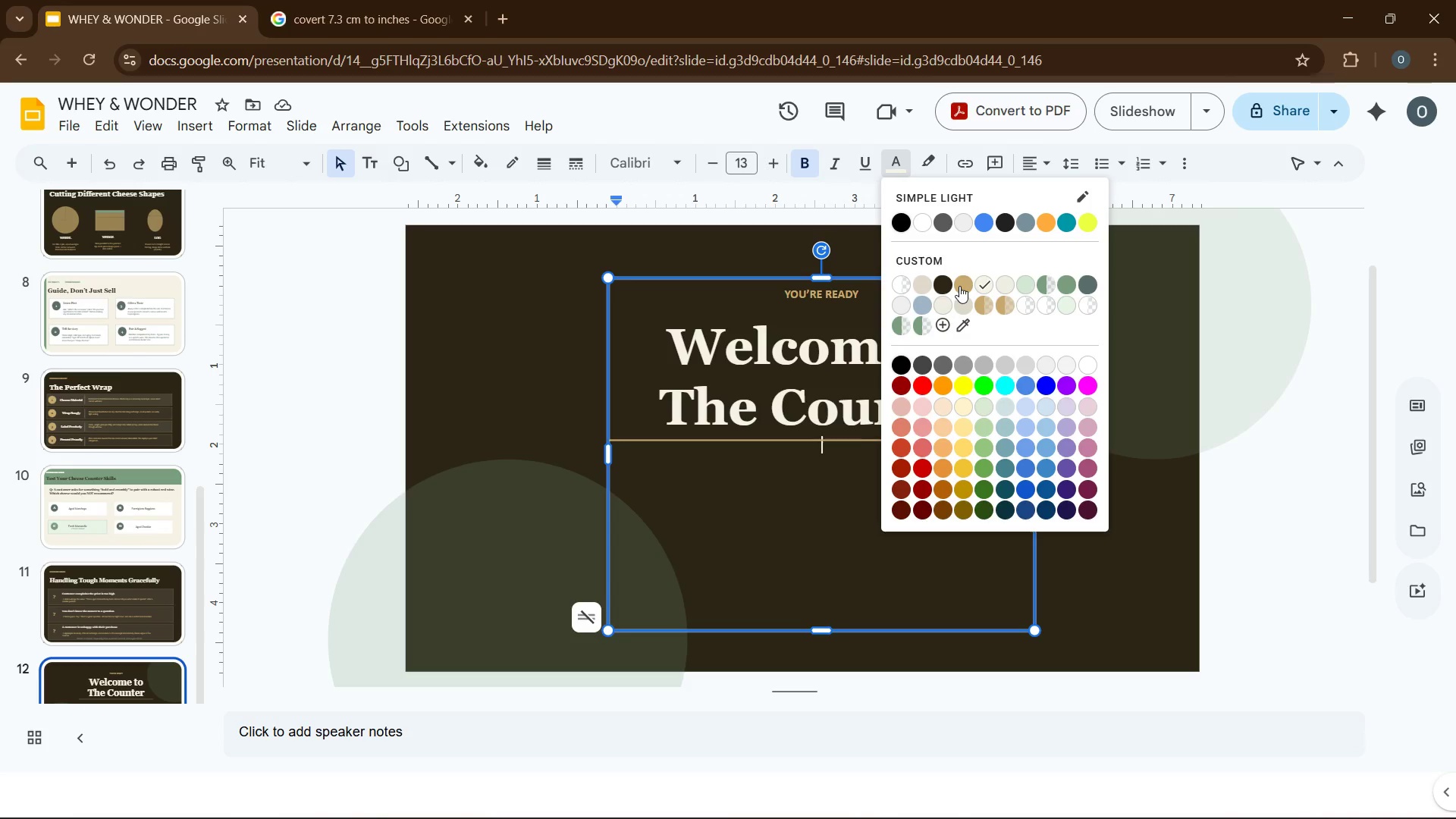 
wait(5.42)
 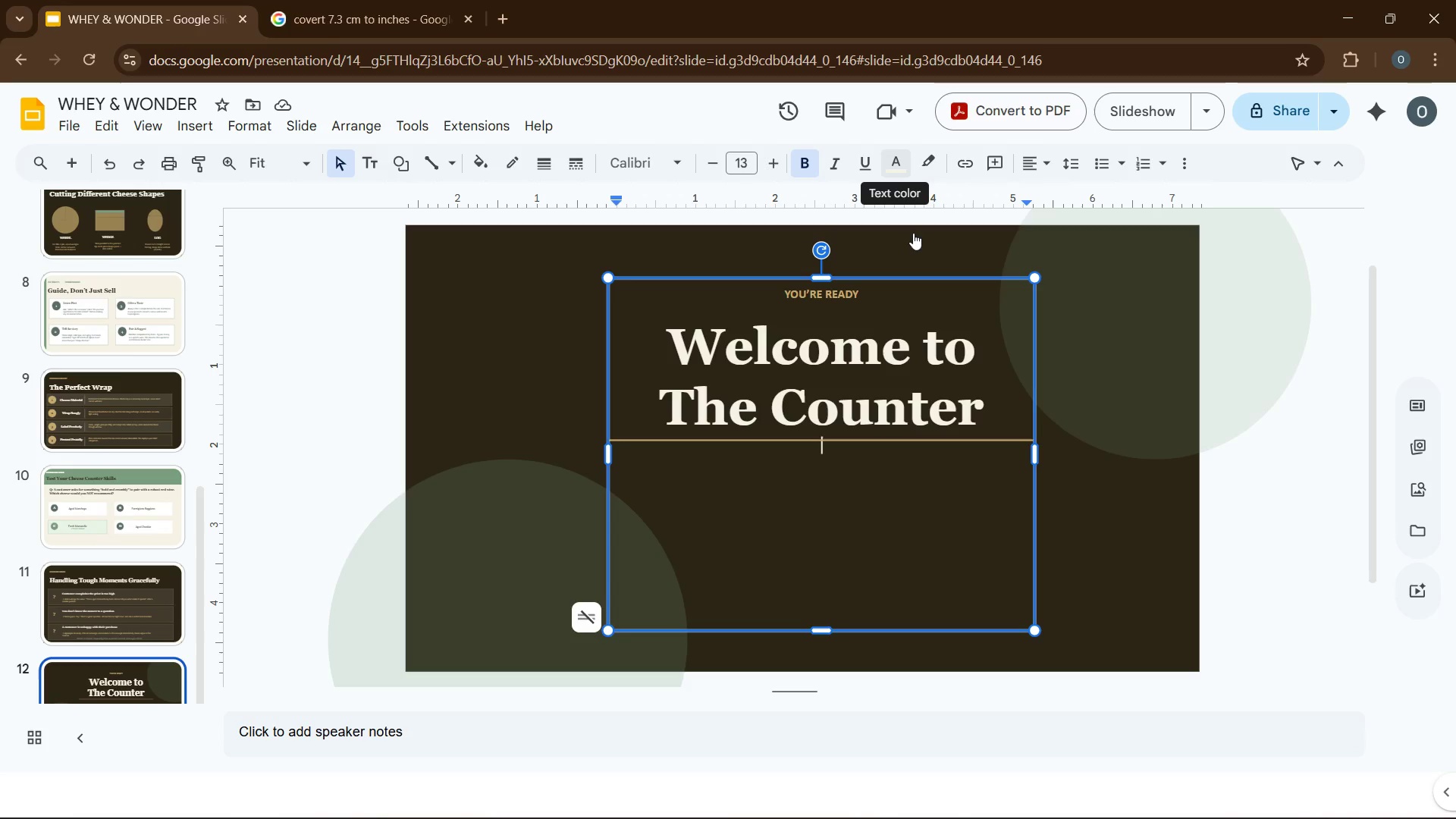 
left_click([959, 286])
 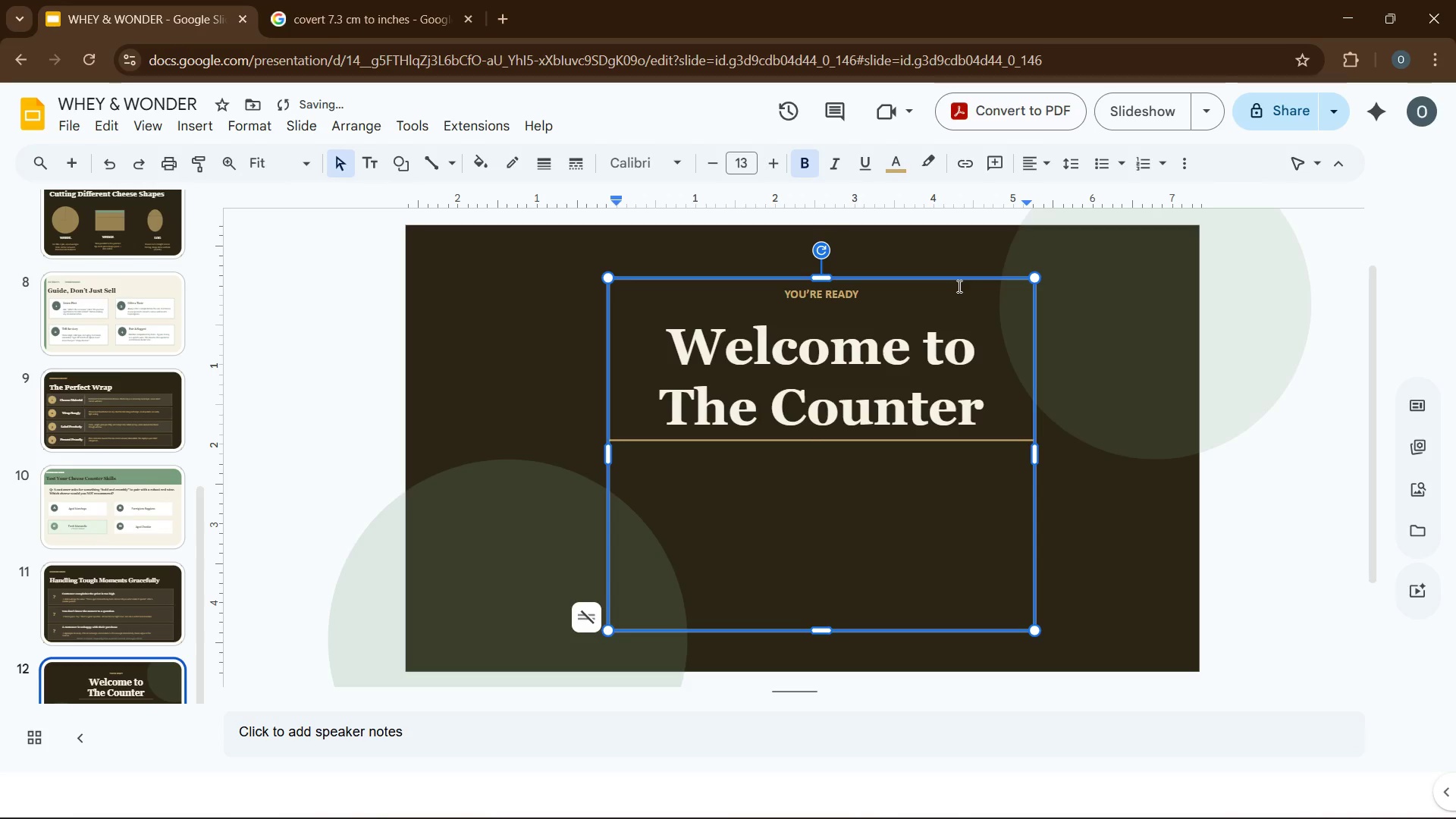 
key(Enter)
 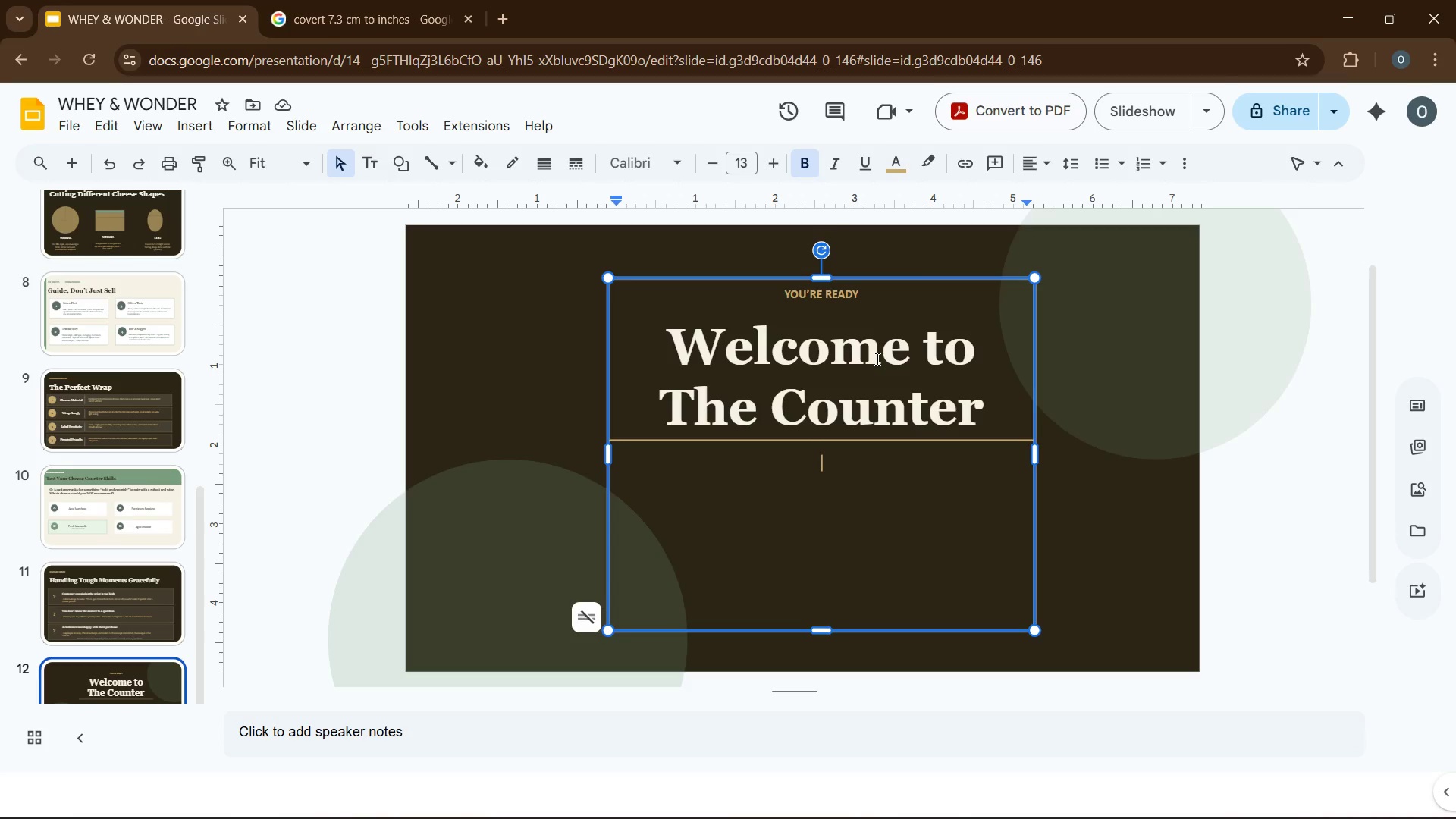 
wait(10.34)
 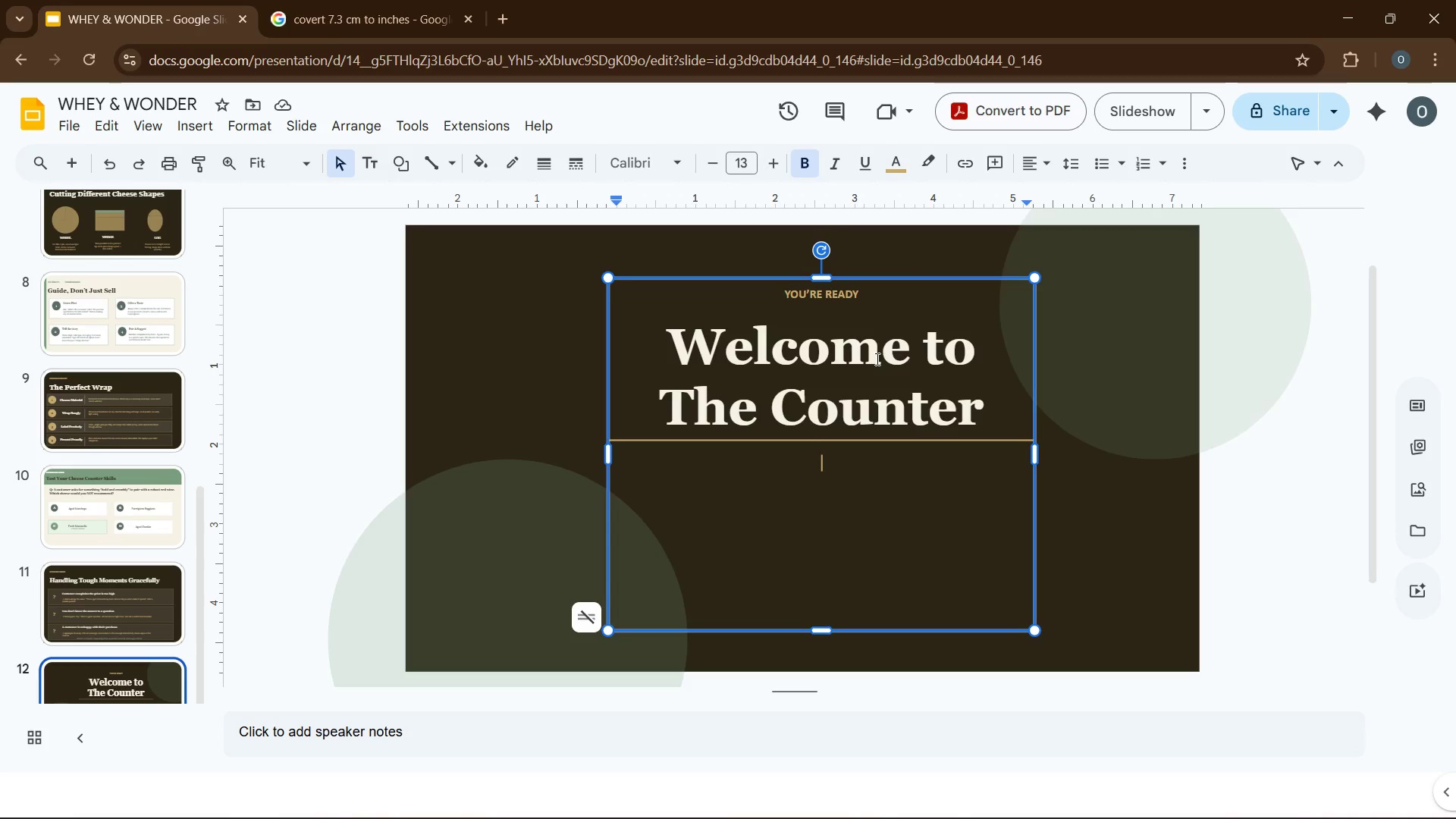 
type(clean)
 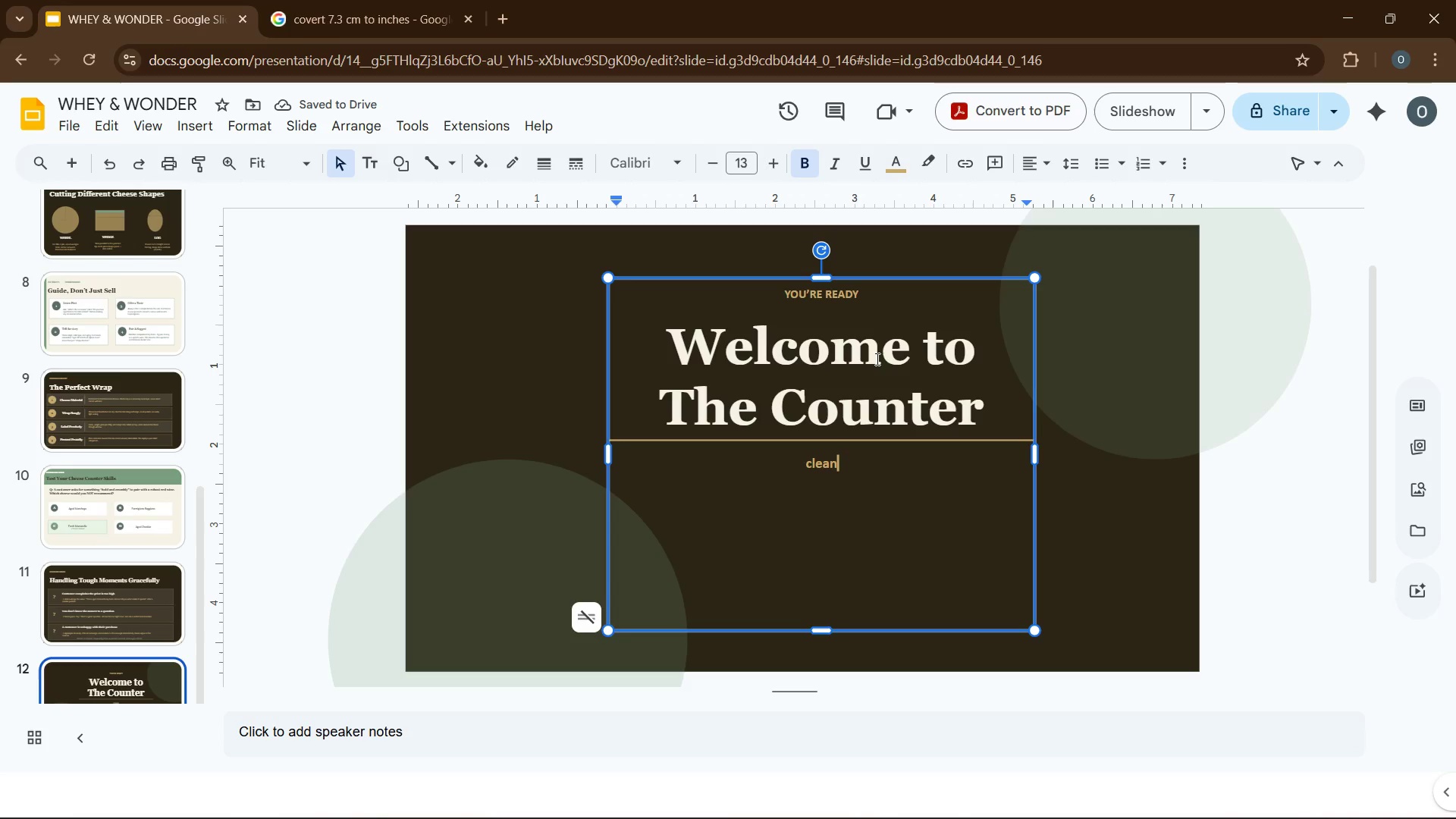 
type(liness)
key(Tab)
 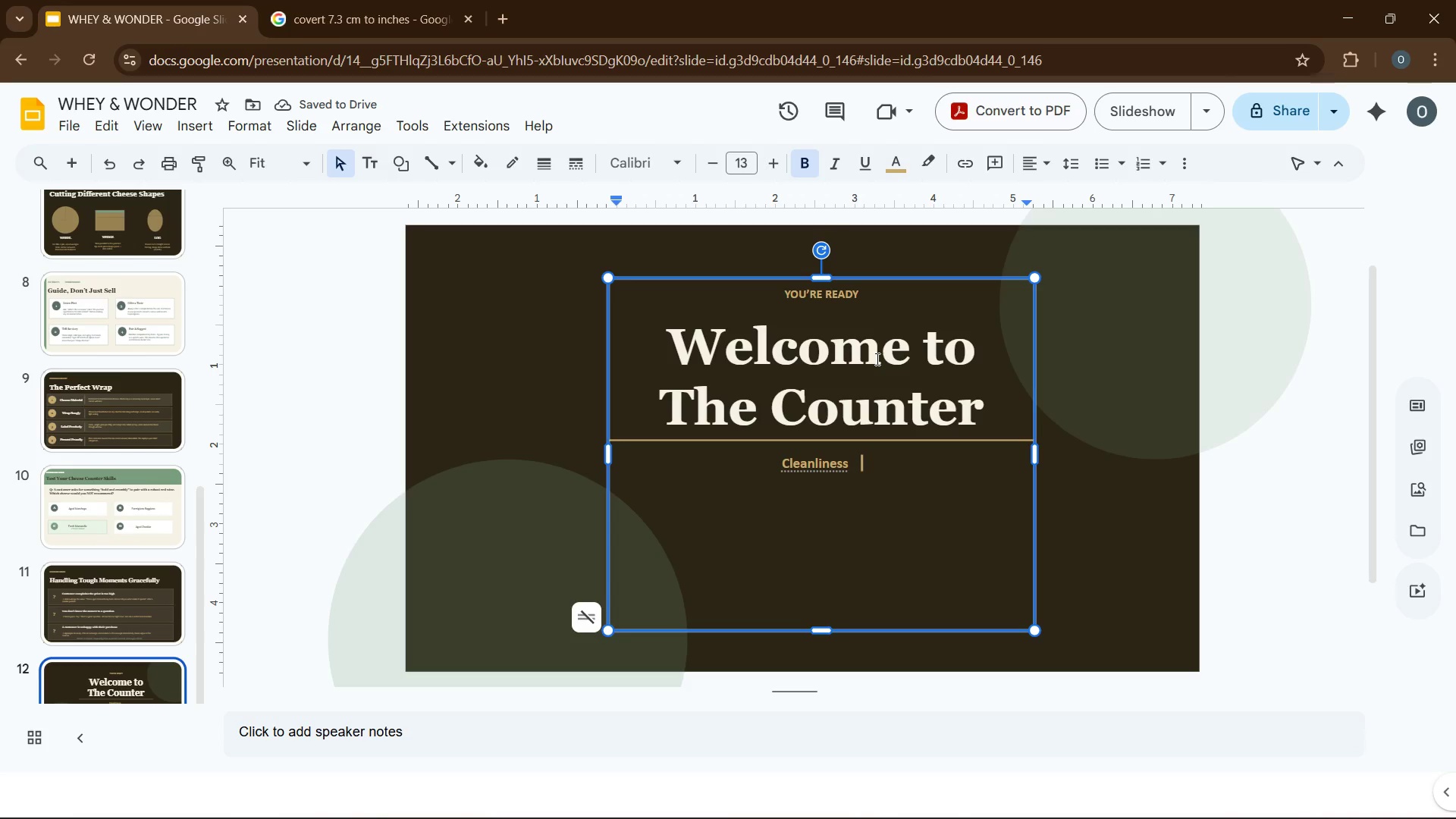 
type(cuttin)
key(Backspace)
key(Backspace)
key(Backspace)
key(Backspace)
key(Backspace)
key(Backspace)
type(Cutting)
key(Tab)
type(Communication)
 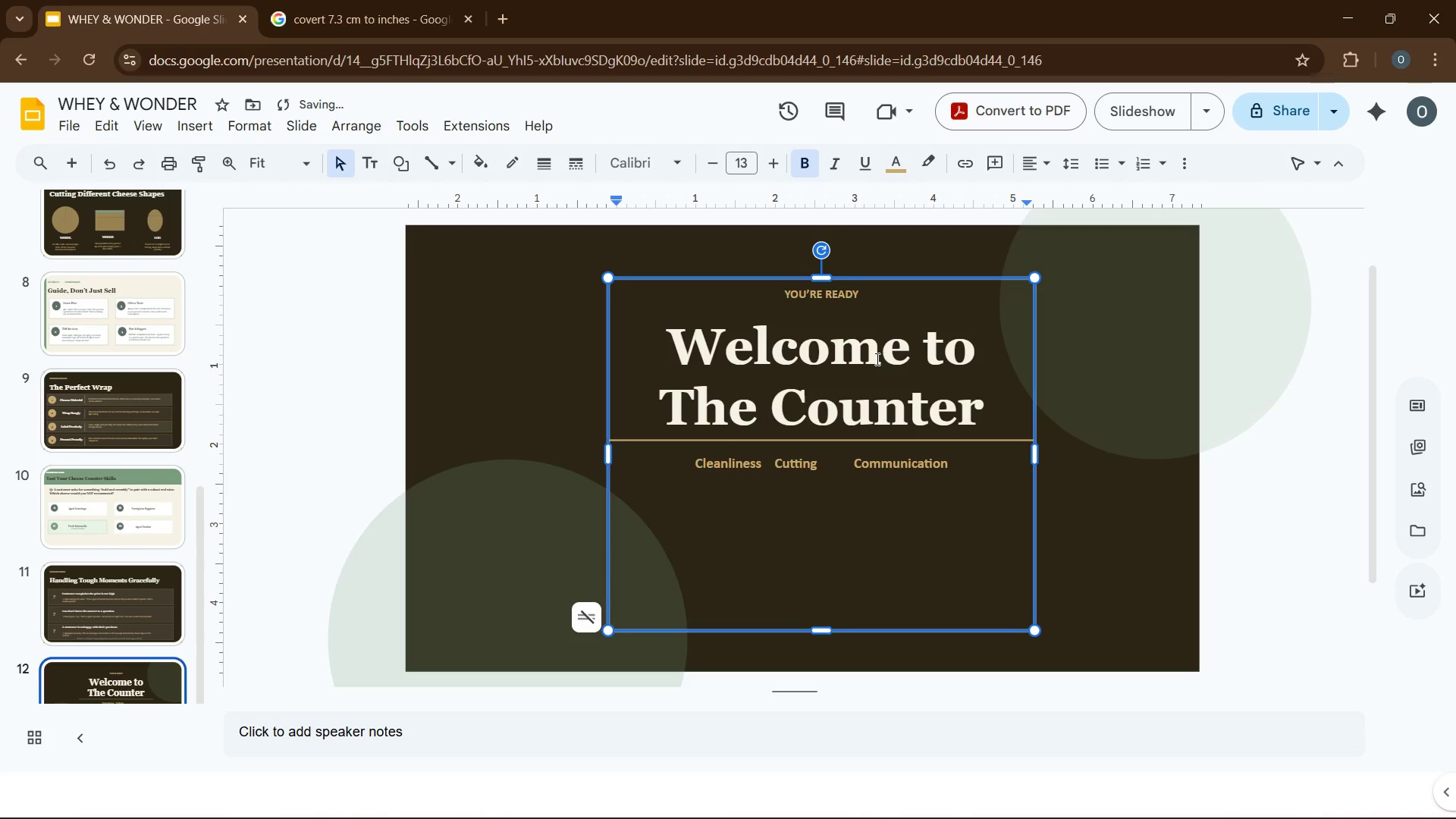 
key(Enter)
 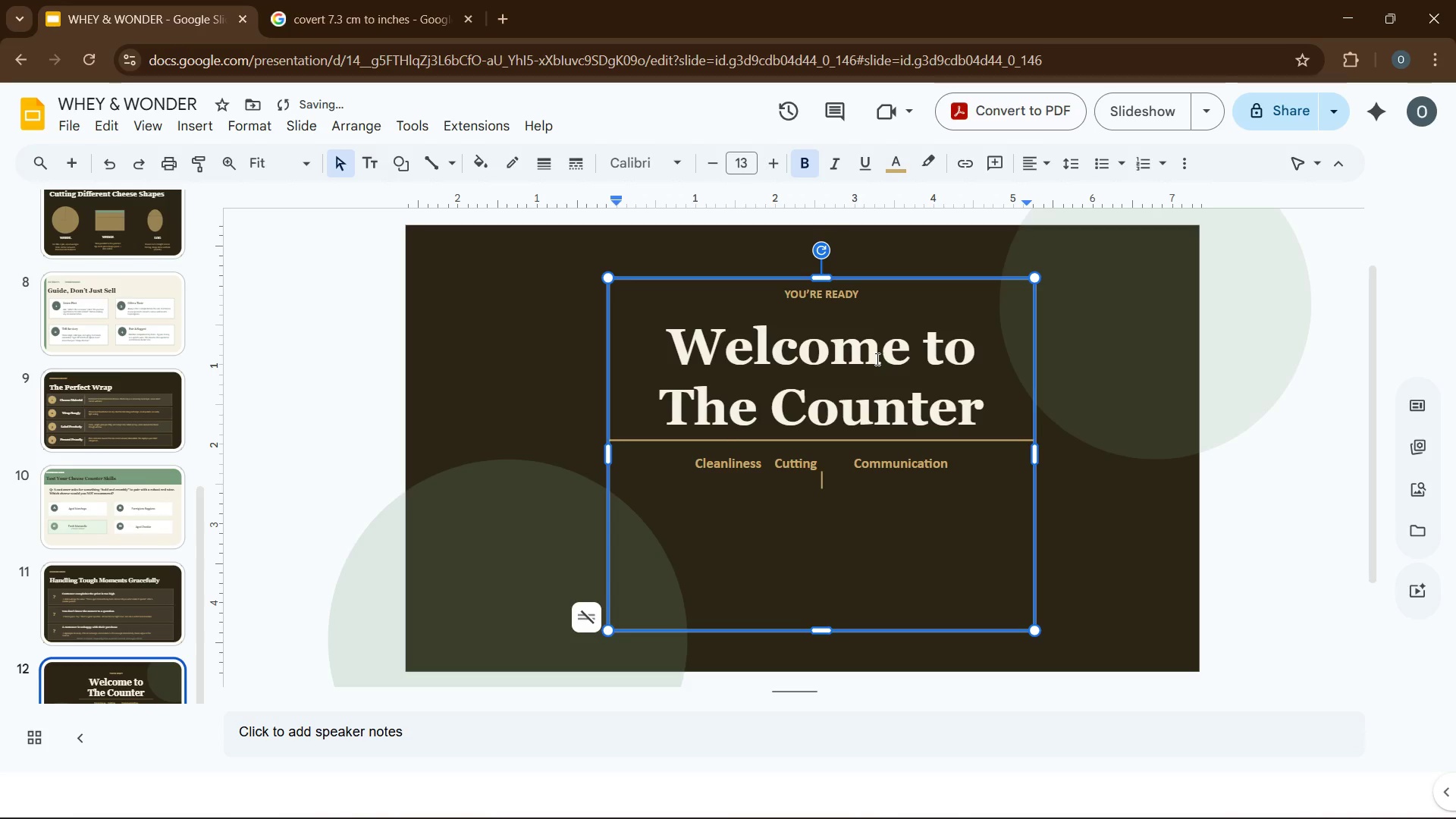 
type(The Perfect Wrap)
key(Tab)
type(Know Your Tools)
 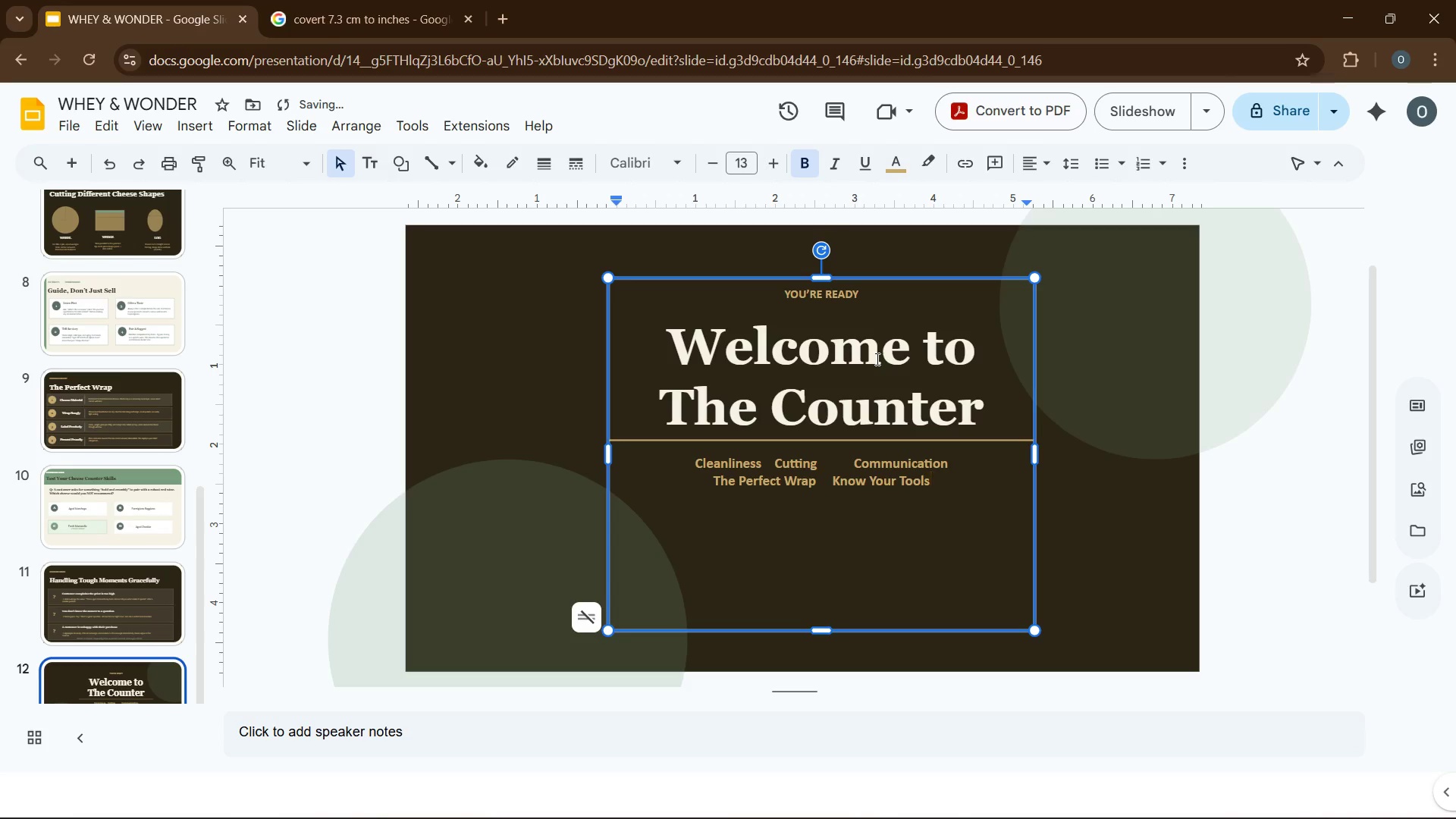 
key(Enter)
 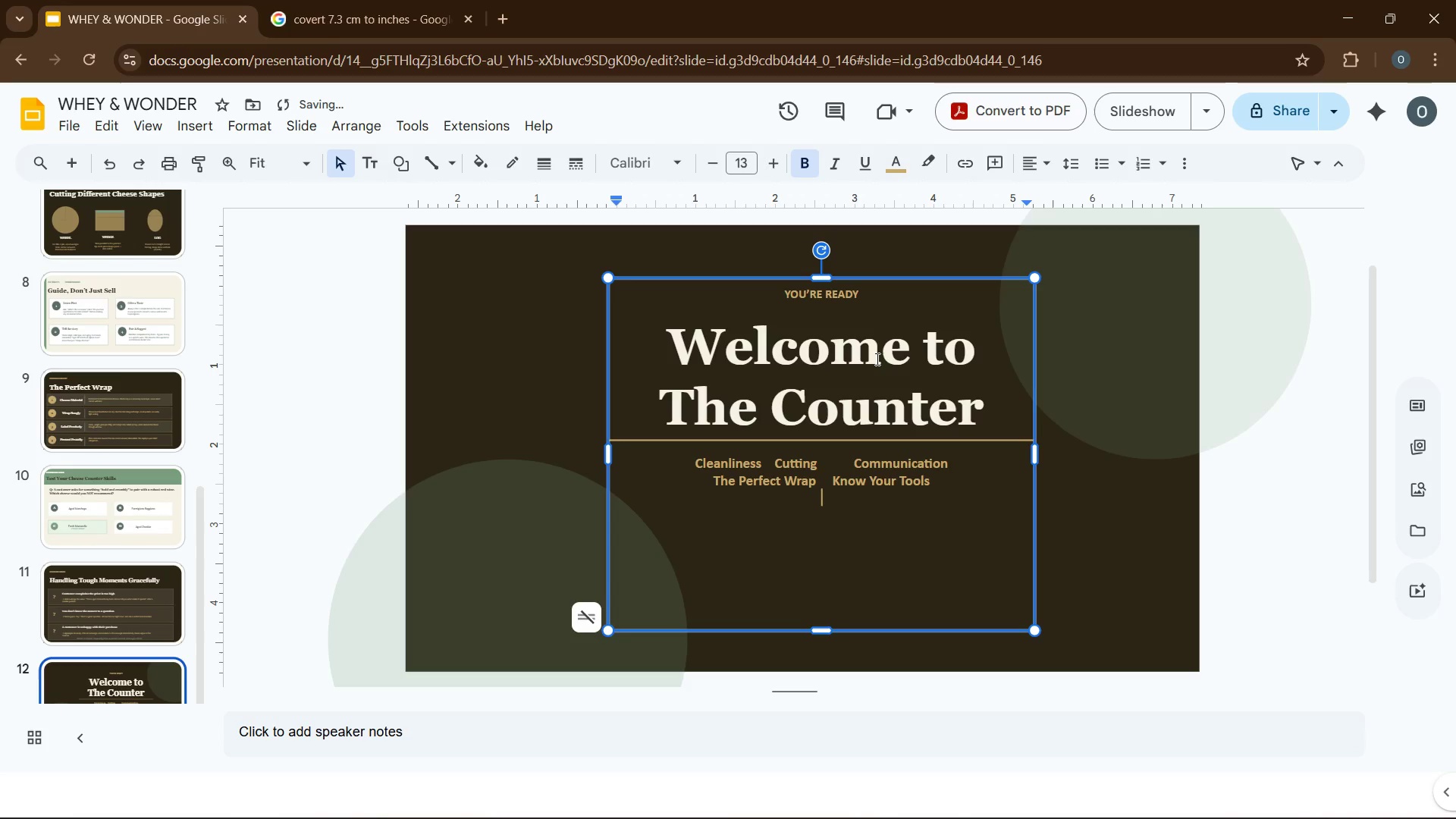 
type(guide every guest to their perfect cheese)
 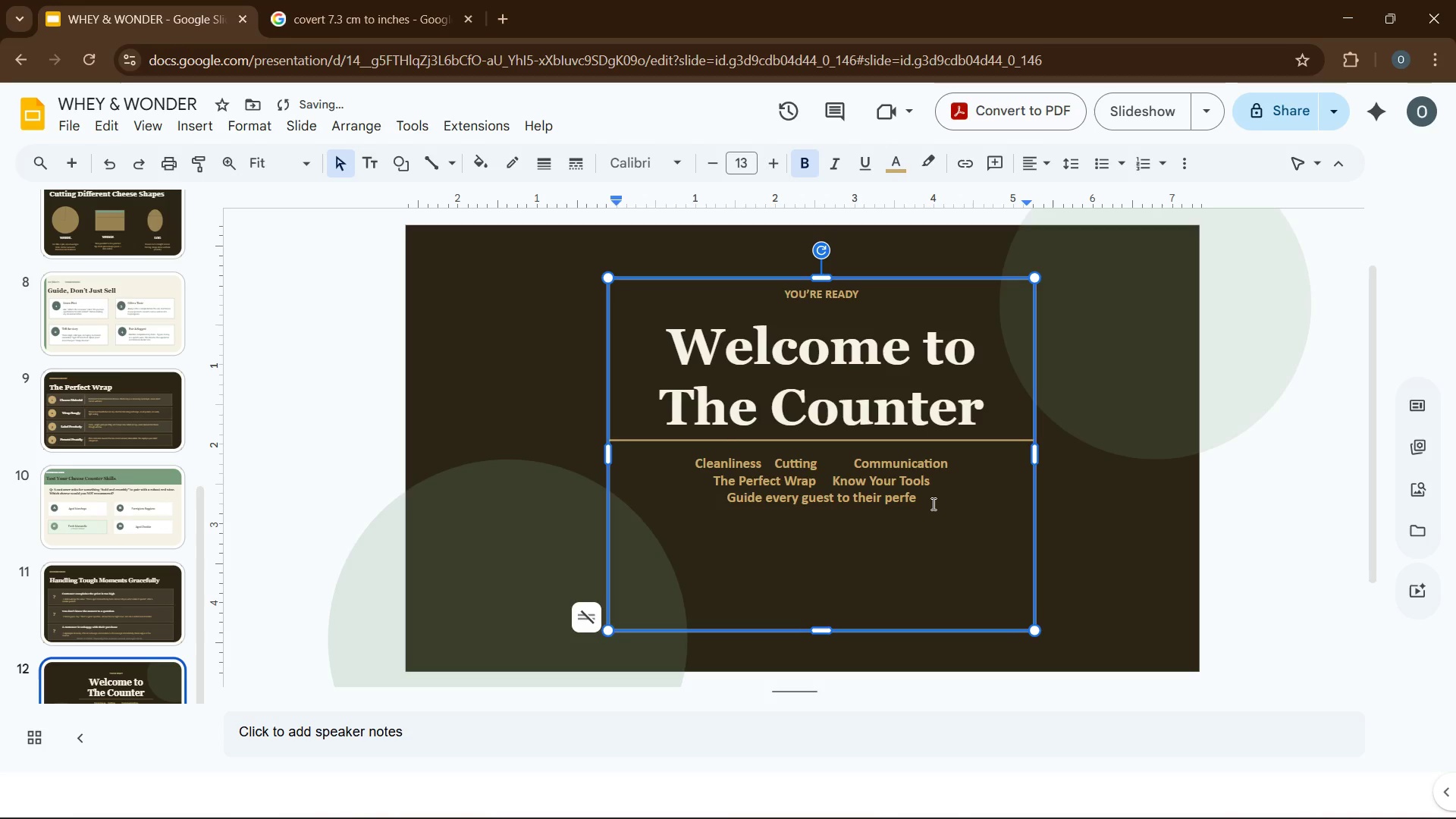 
wait(12.44)
 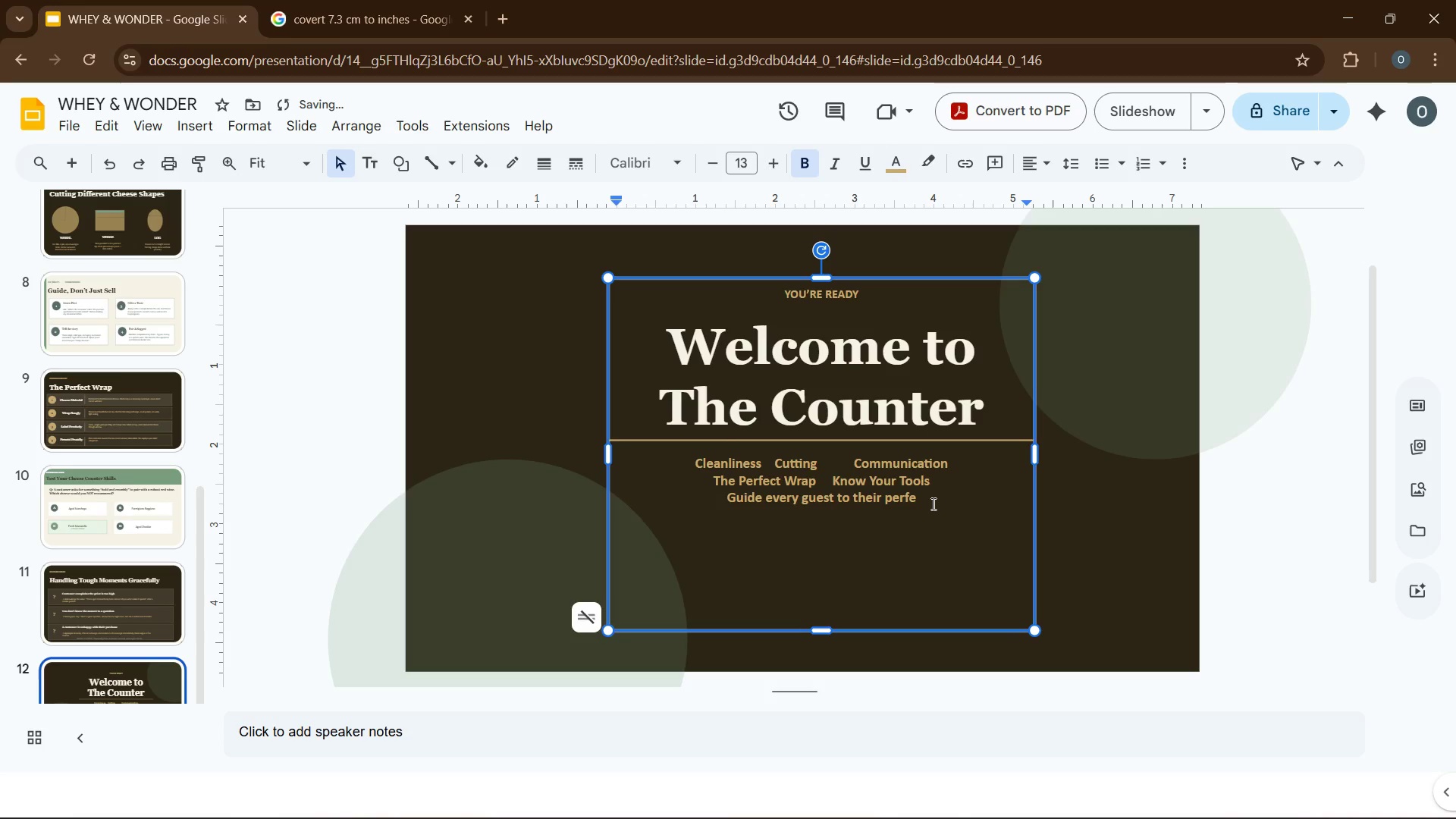 
left_click_drag(start_coordinate=[965, 504], to_coordinate=[695, 491])
 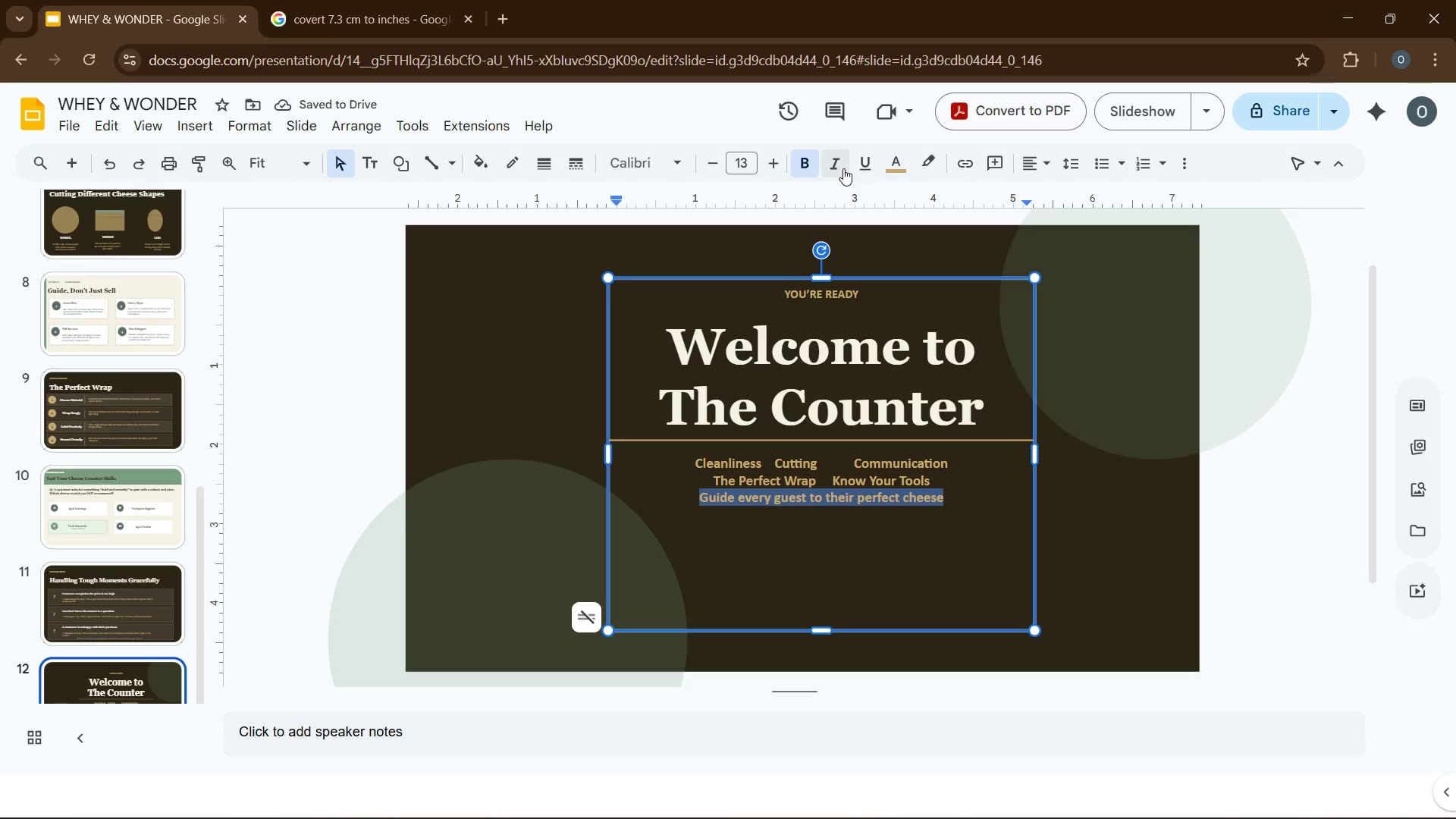 